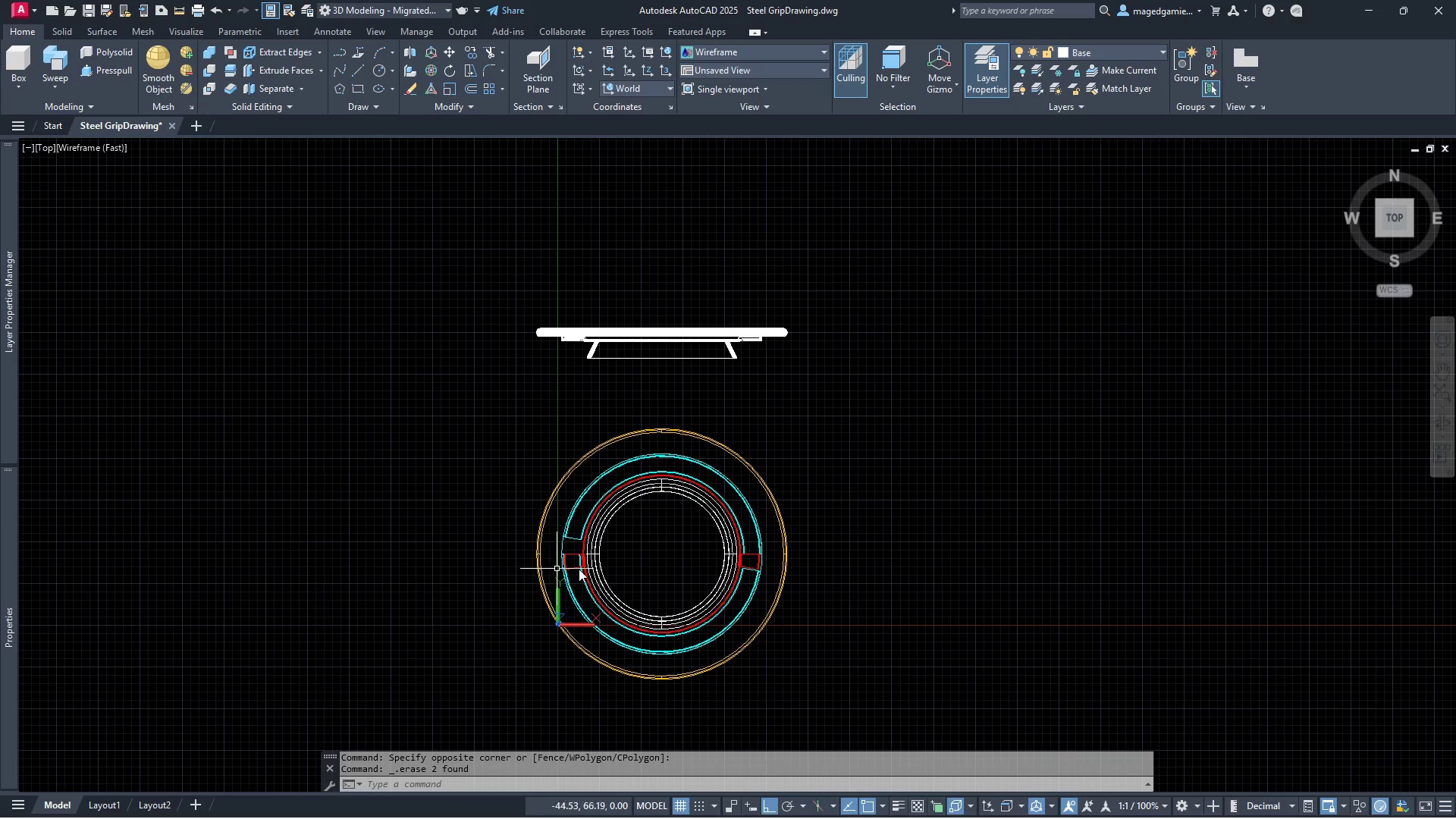 
scroll: coordinate [584, 567], scroll_direction: up, amount: 1.0
 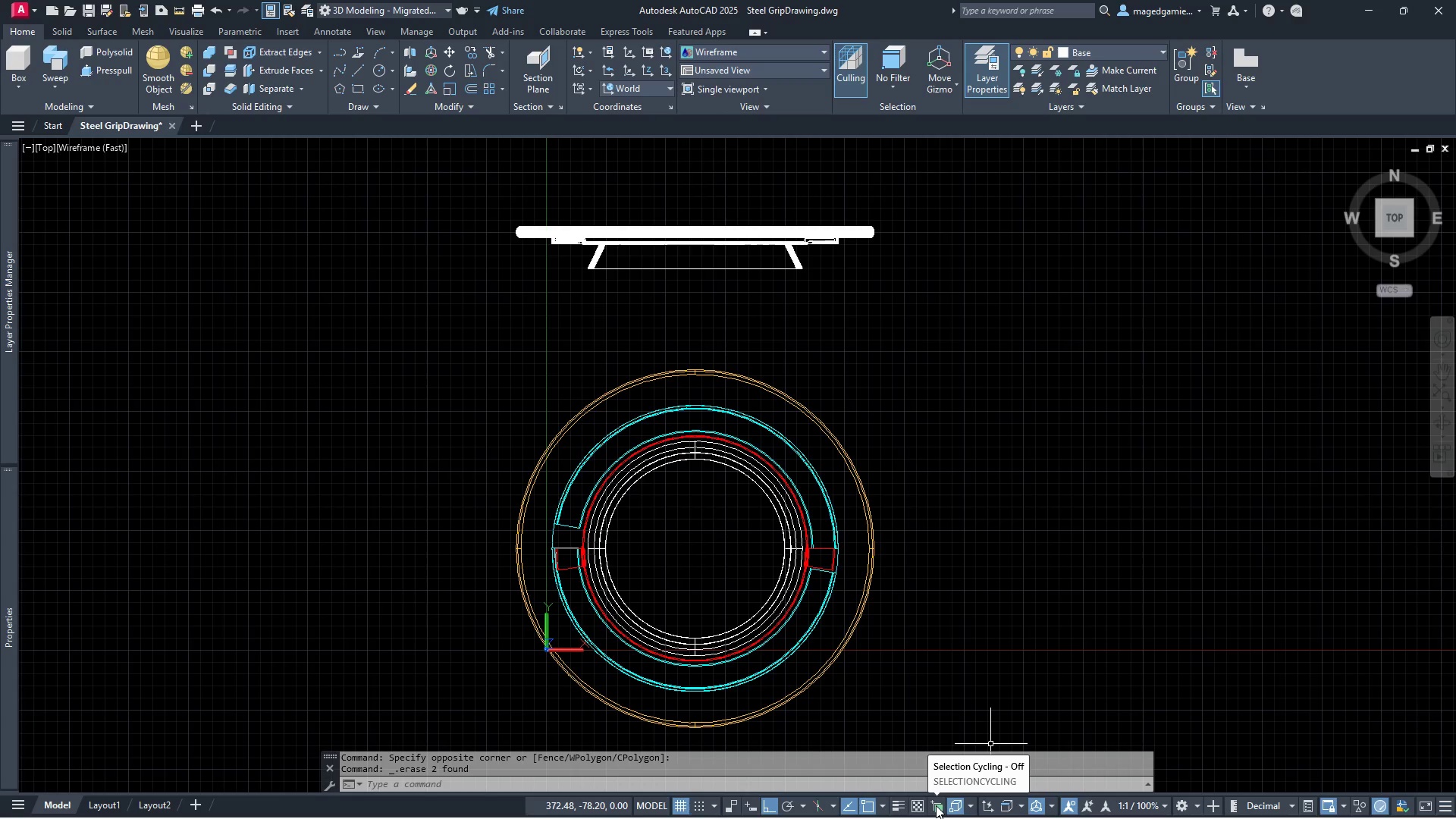 
wait(22.25)
 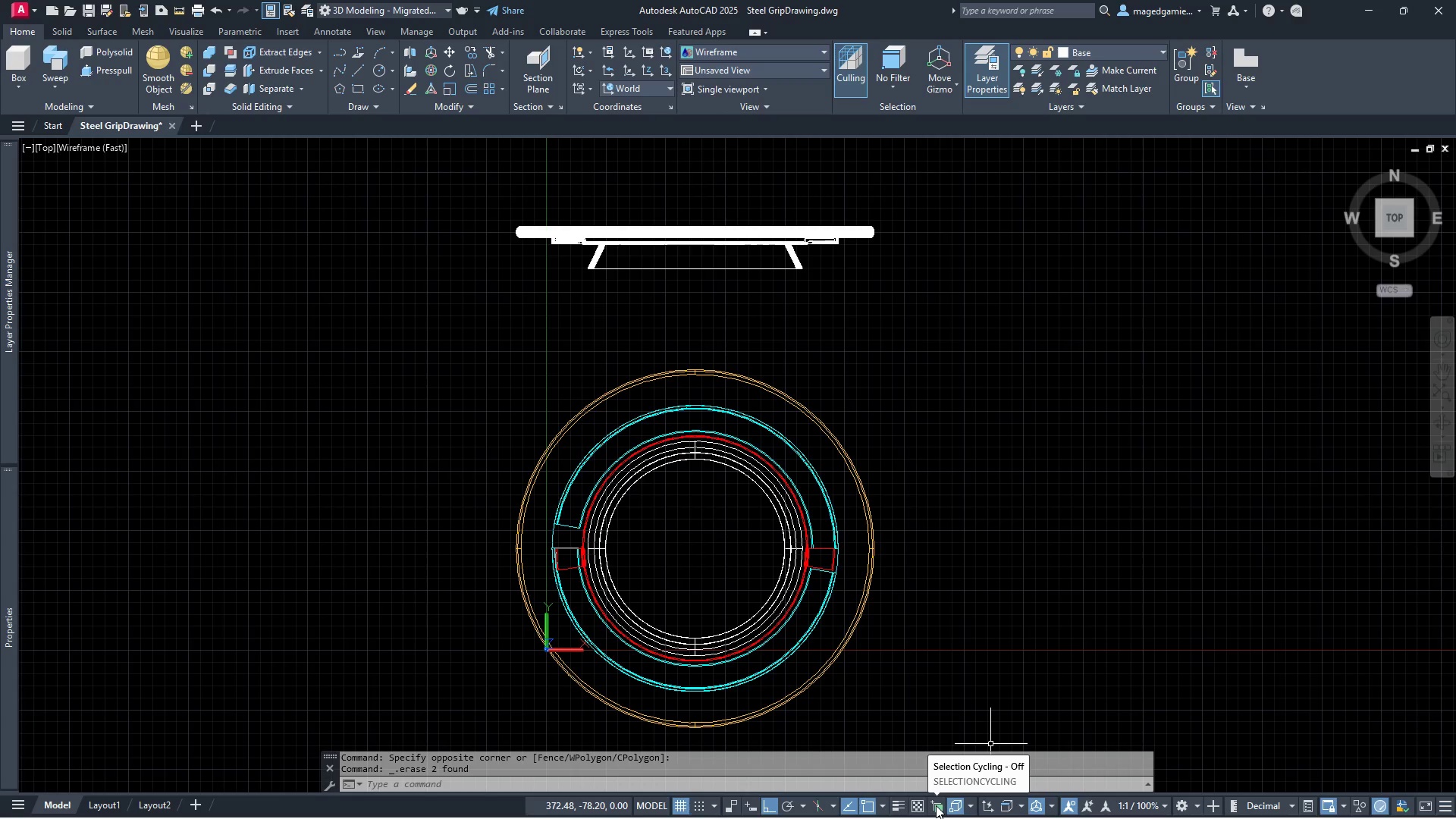 
left_click([936, 805])
 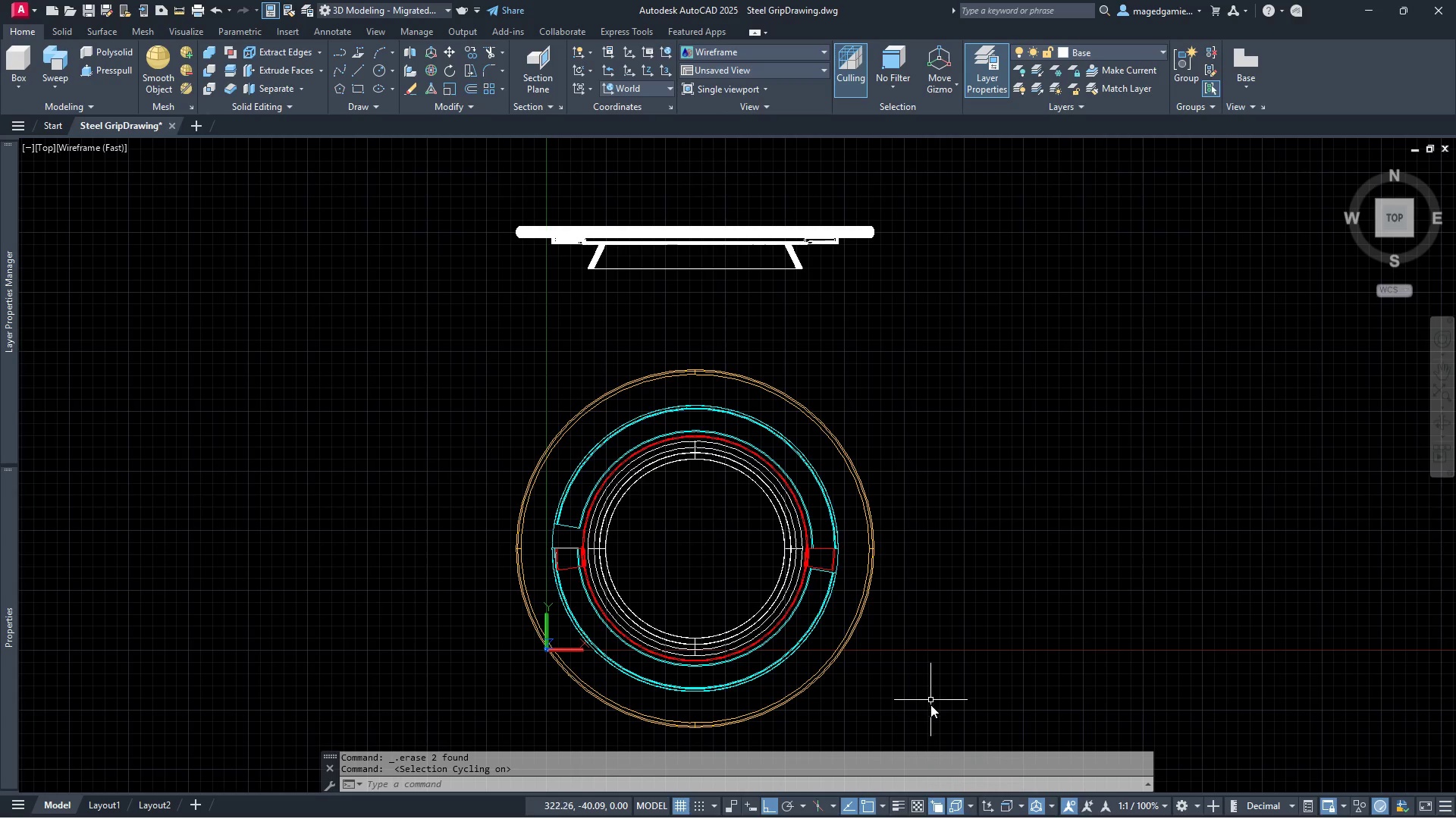 
left_click([939, 811])
 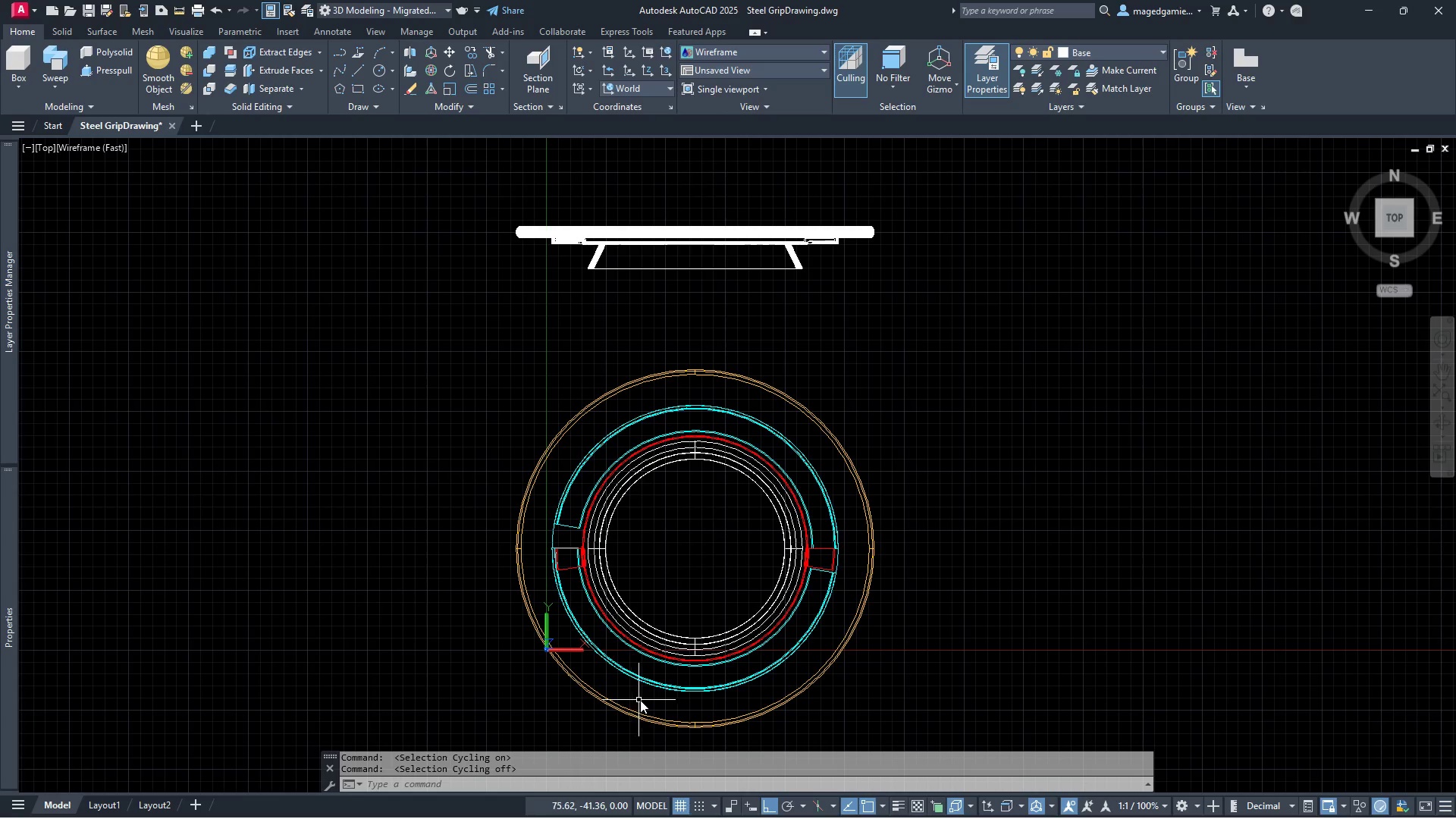 
wait(9.63)
 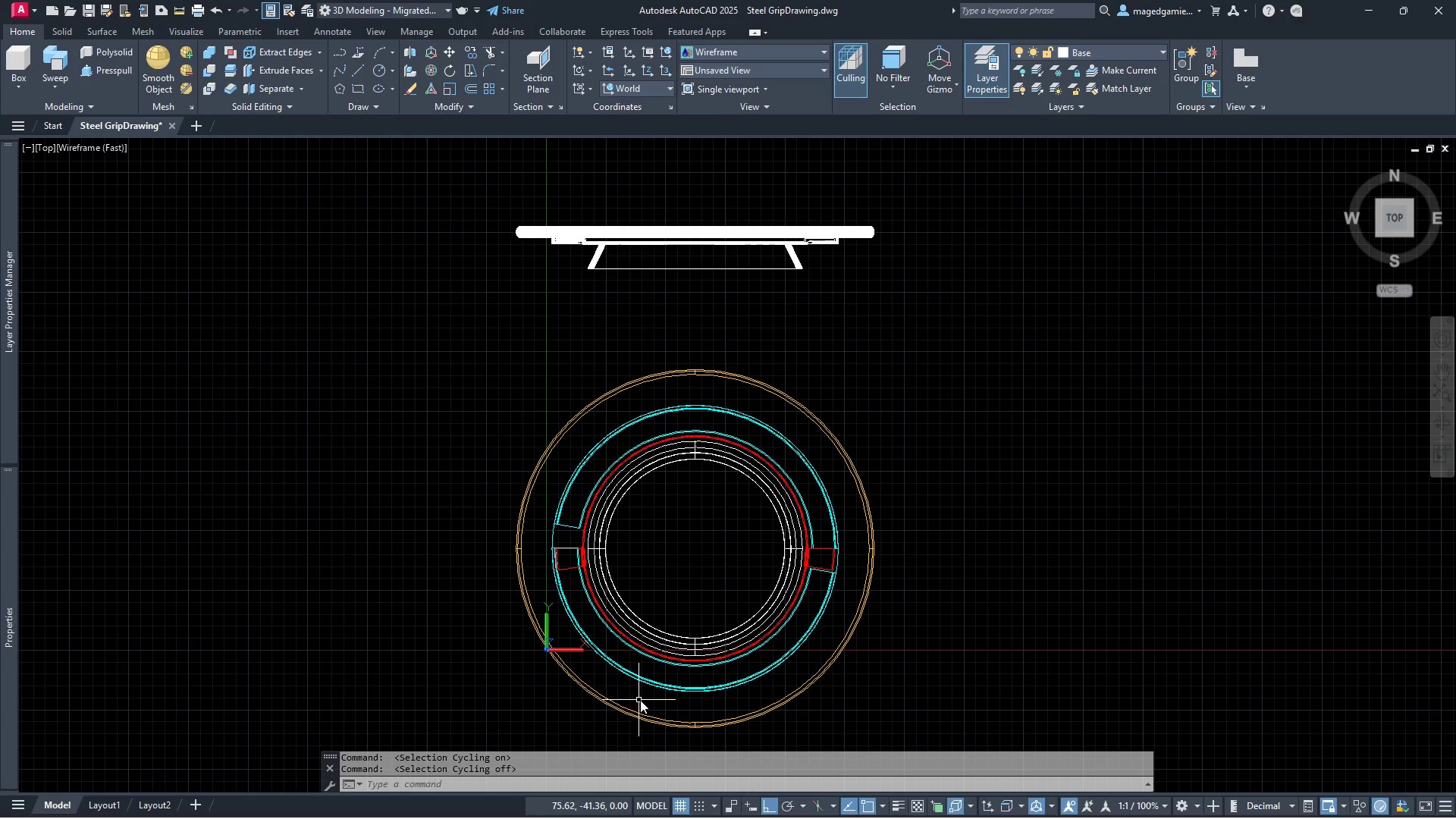 
mouse_move([1045, 802])
 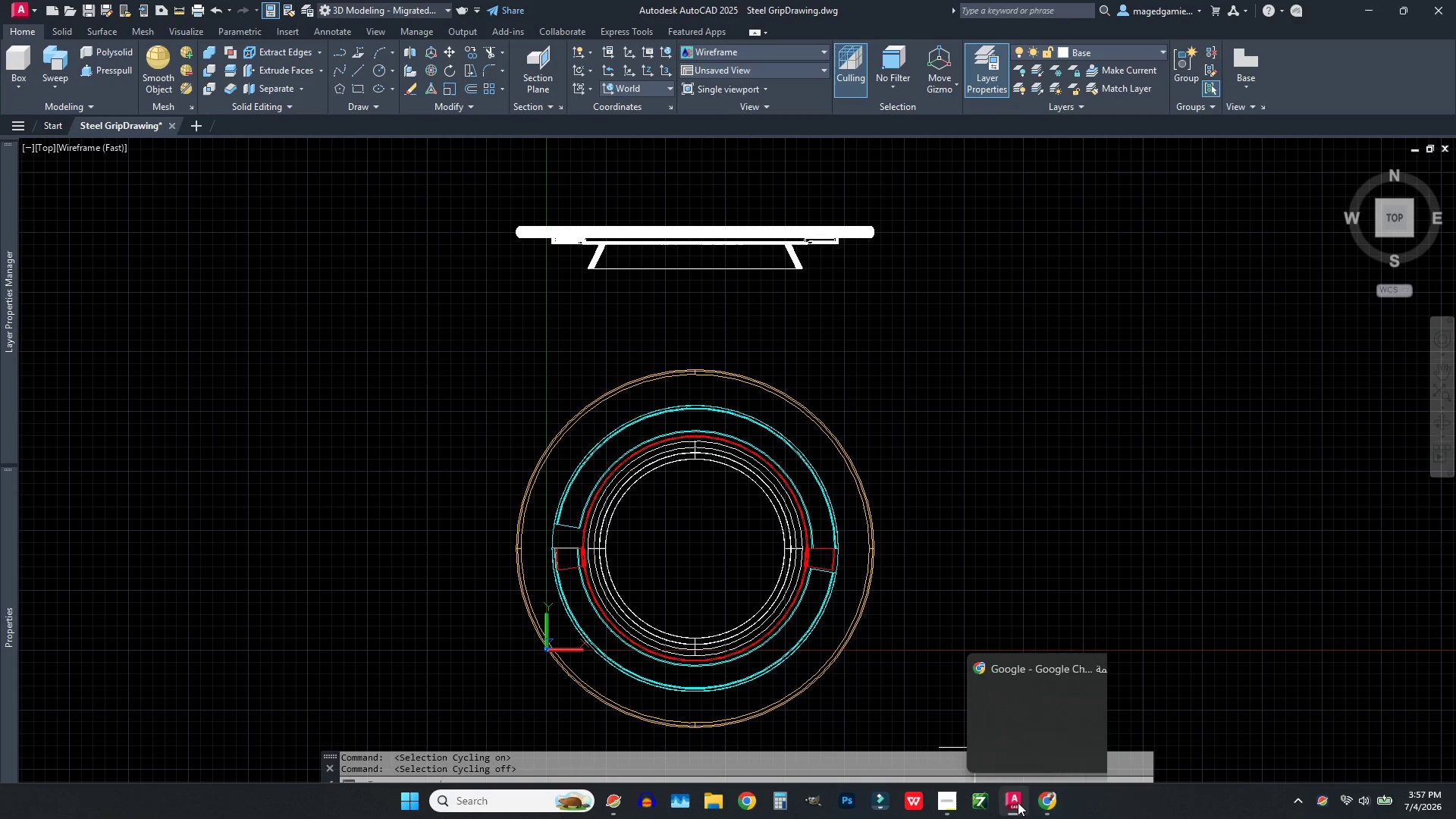 
mouse_move([1011, 802])
 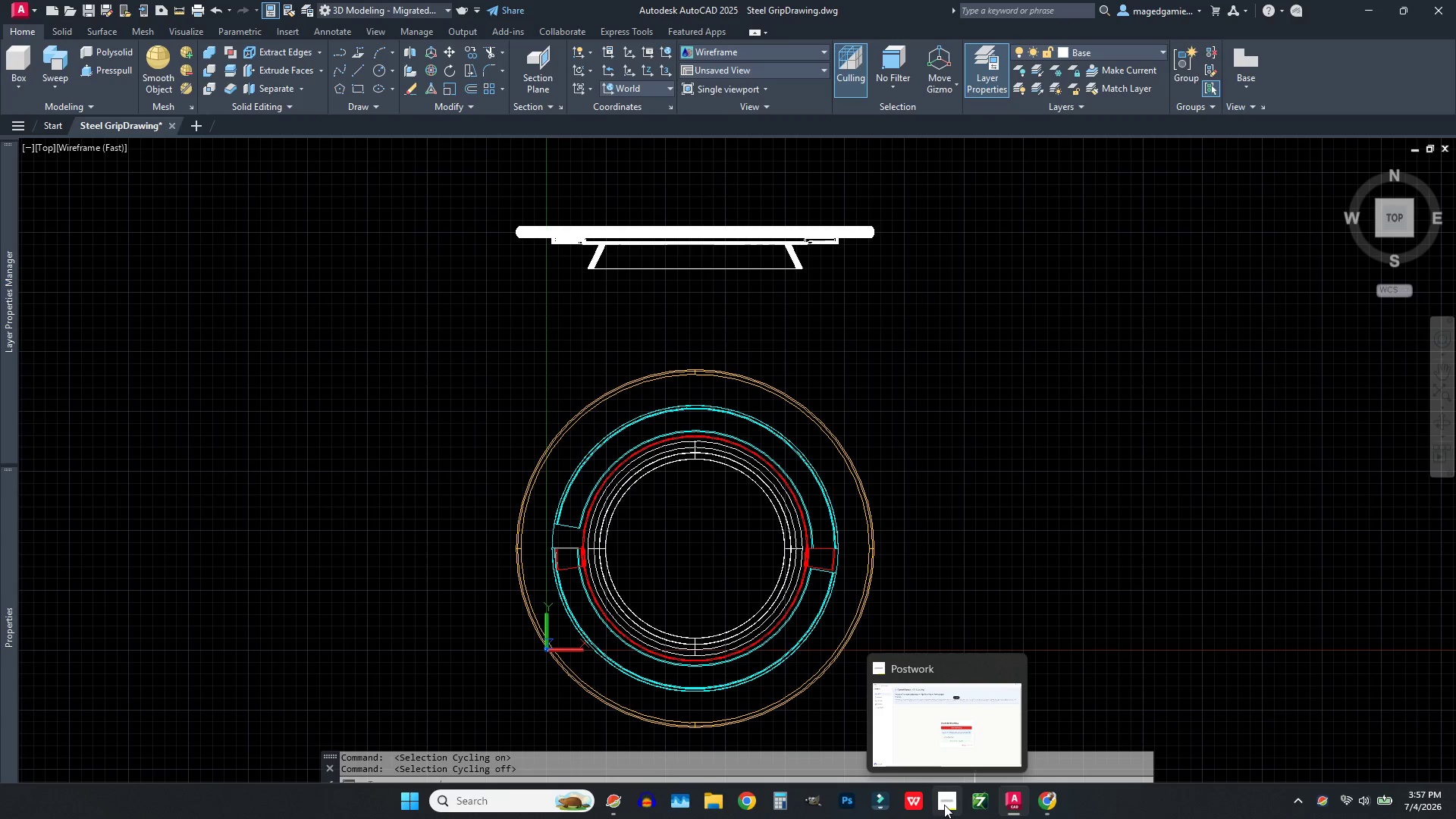 
left_click([944, 805])